 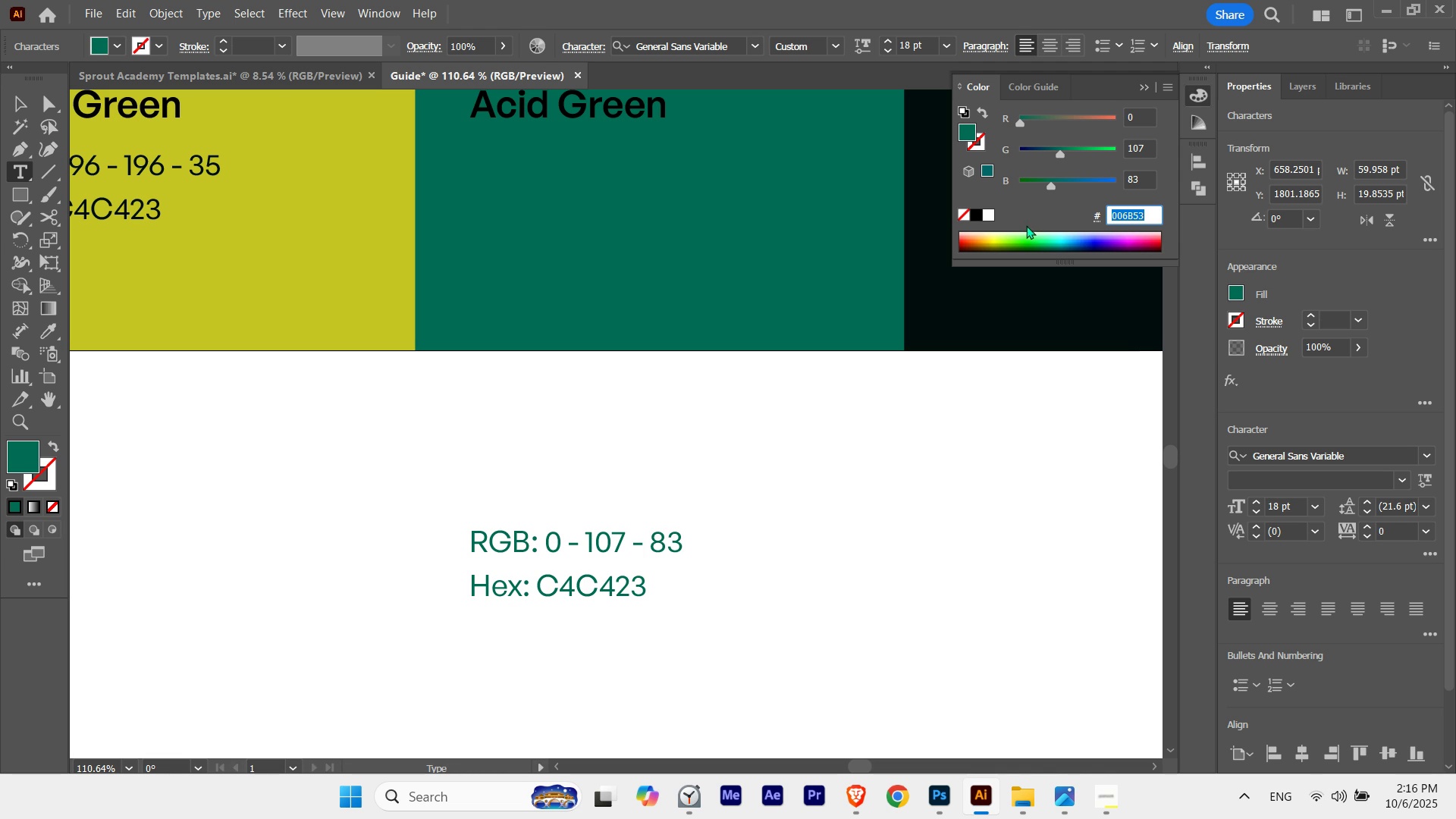 
key(Control+C)
 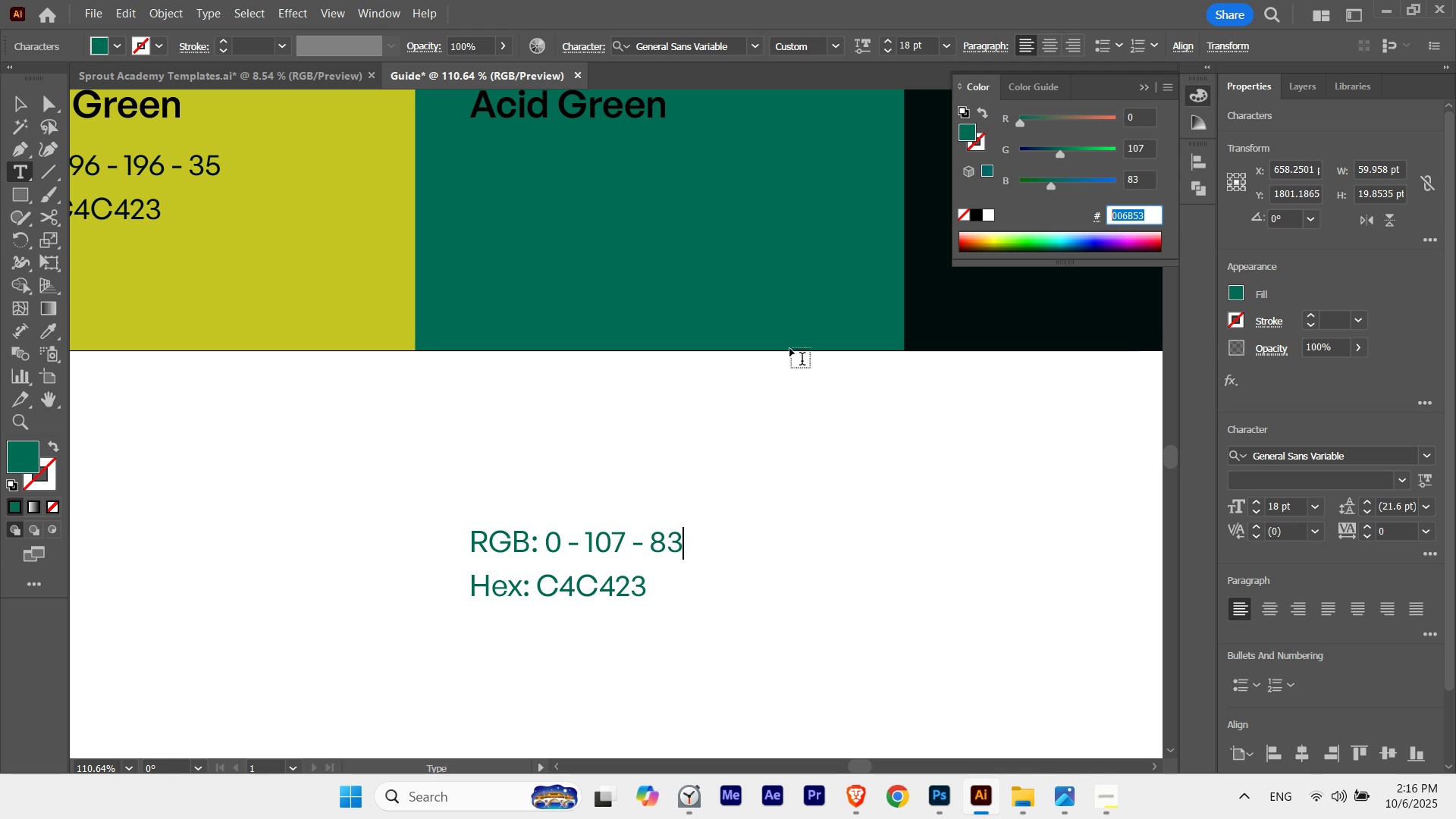 
key(Escape)
 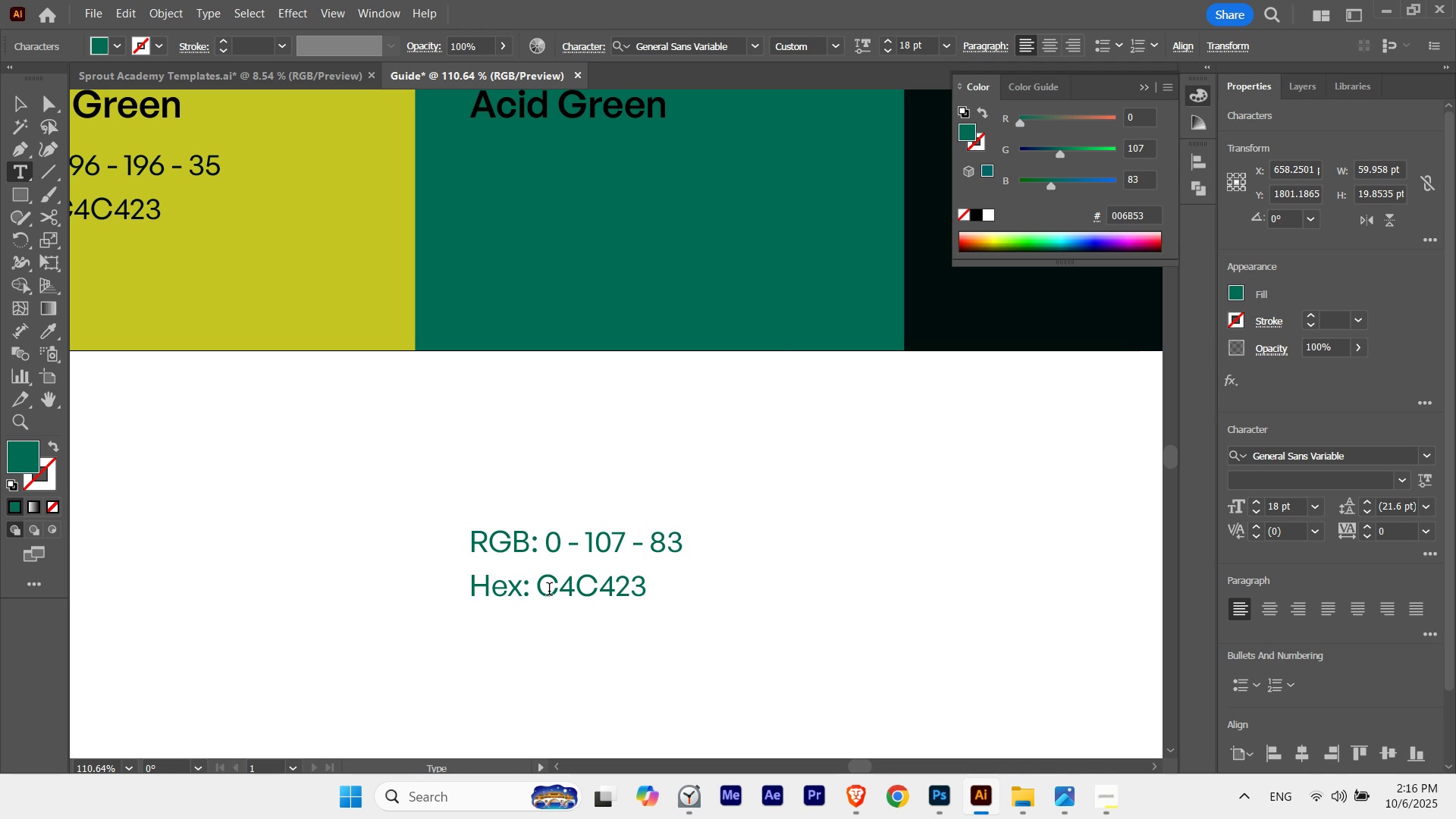 
double_click([549, 591])
 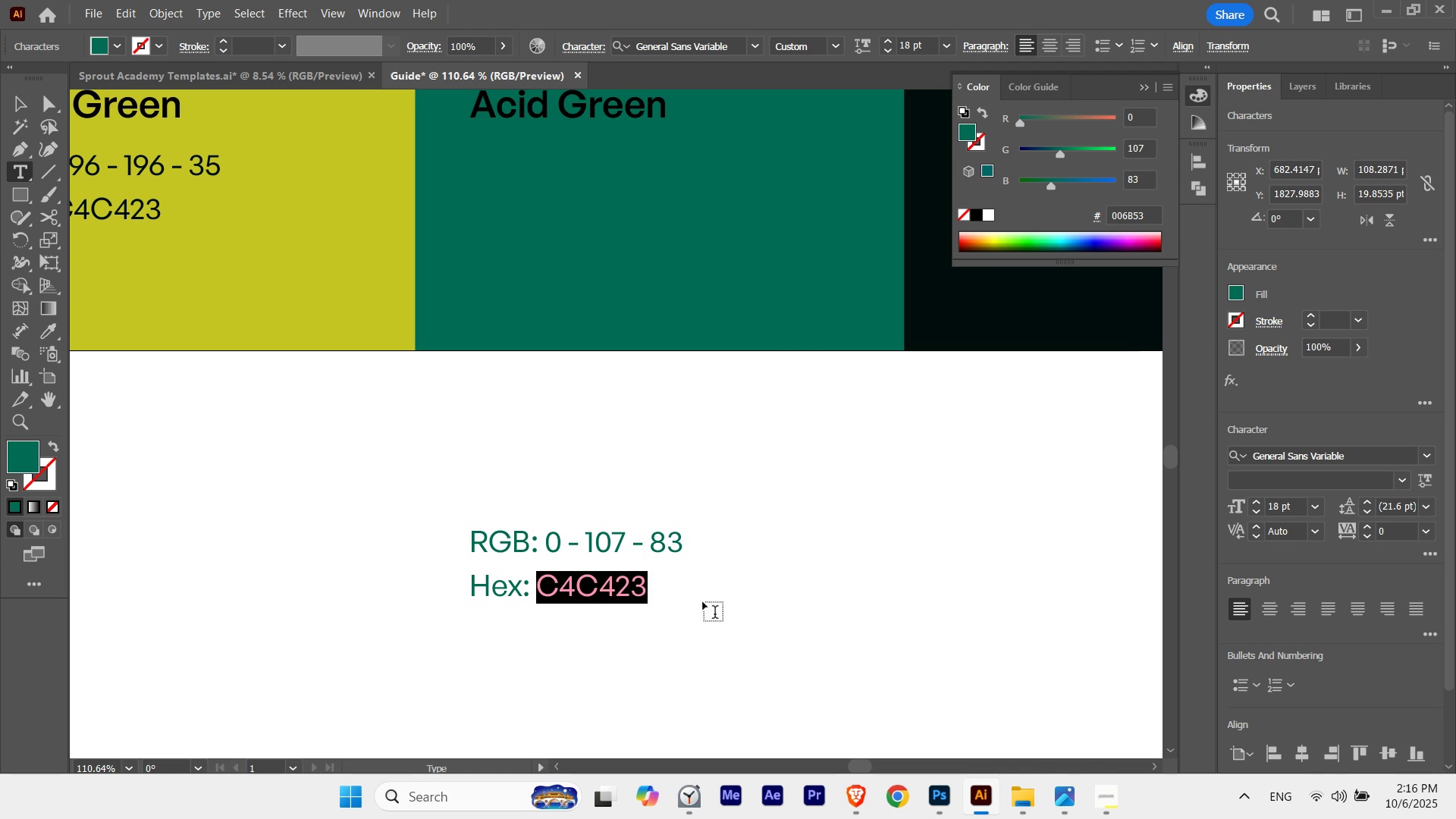 
key(Control+ControlLeft)
 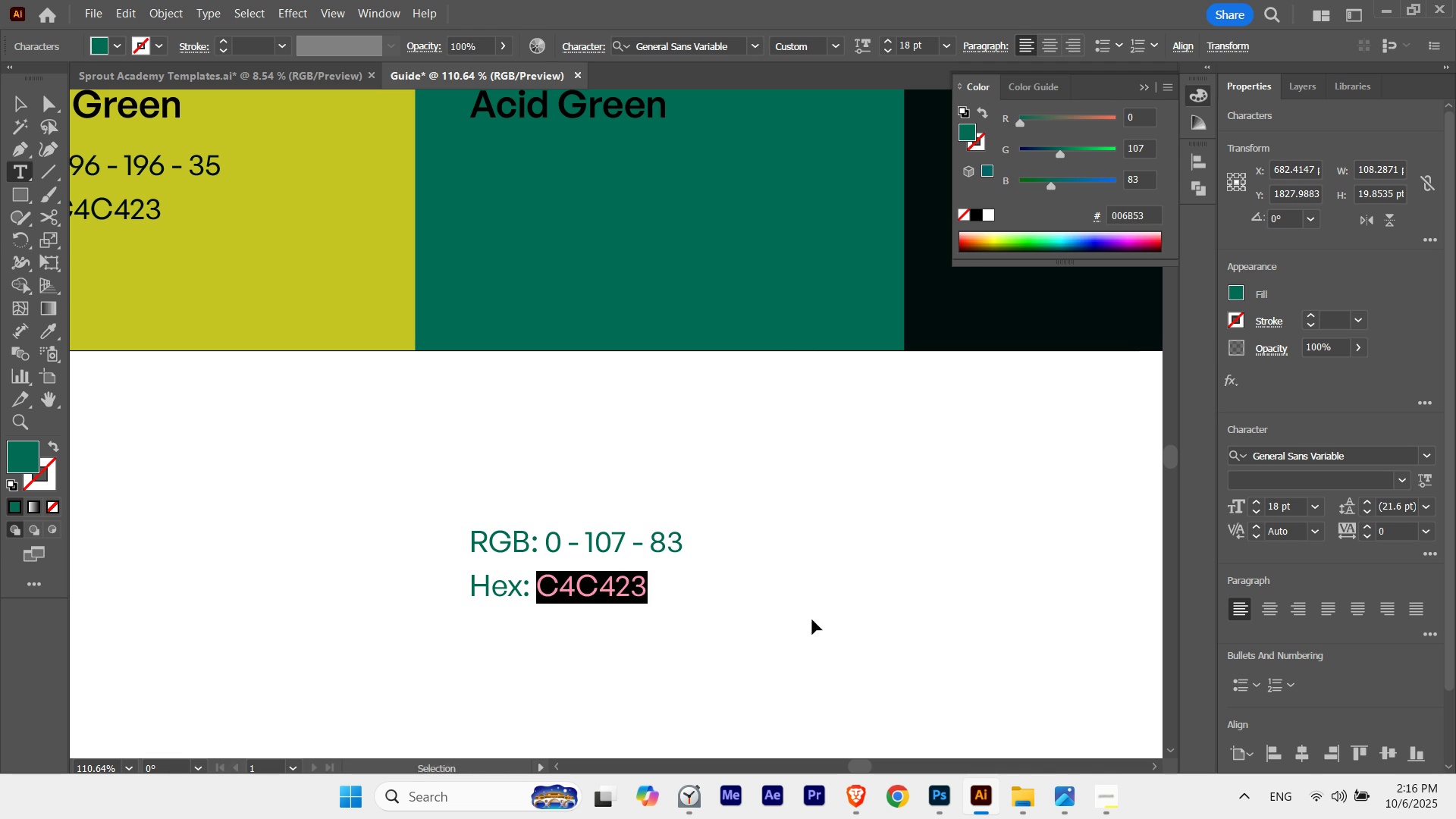 
key(Control+V)
 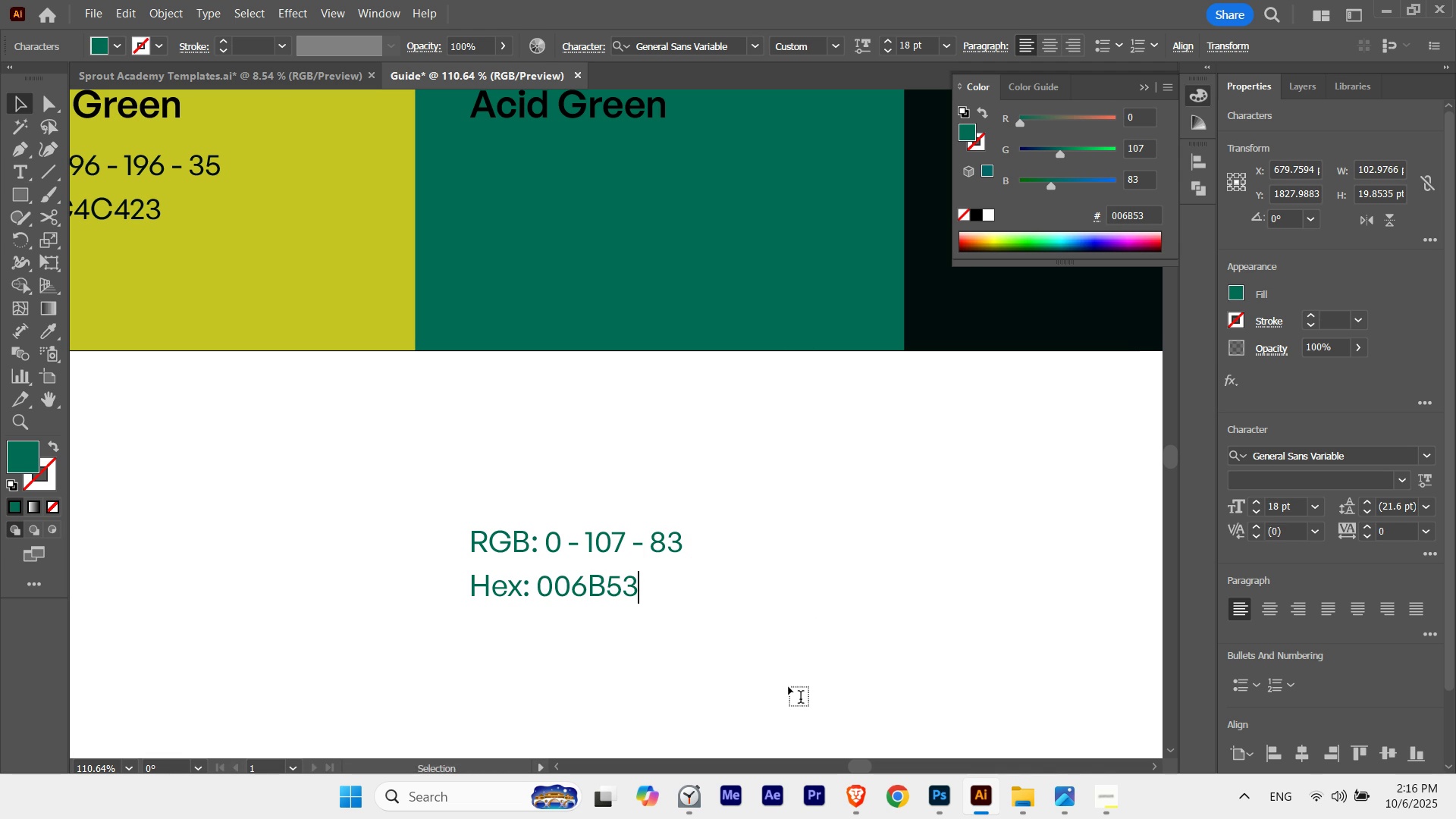 
key(Escape)
 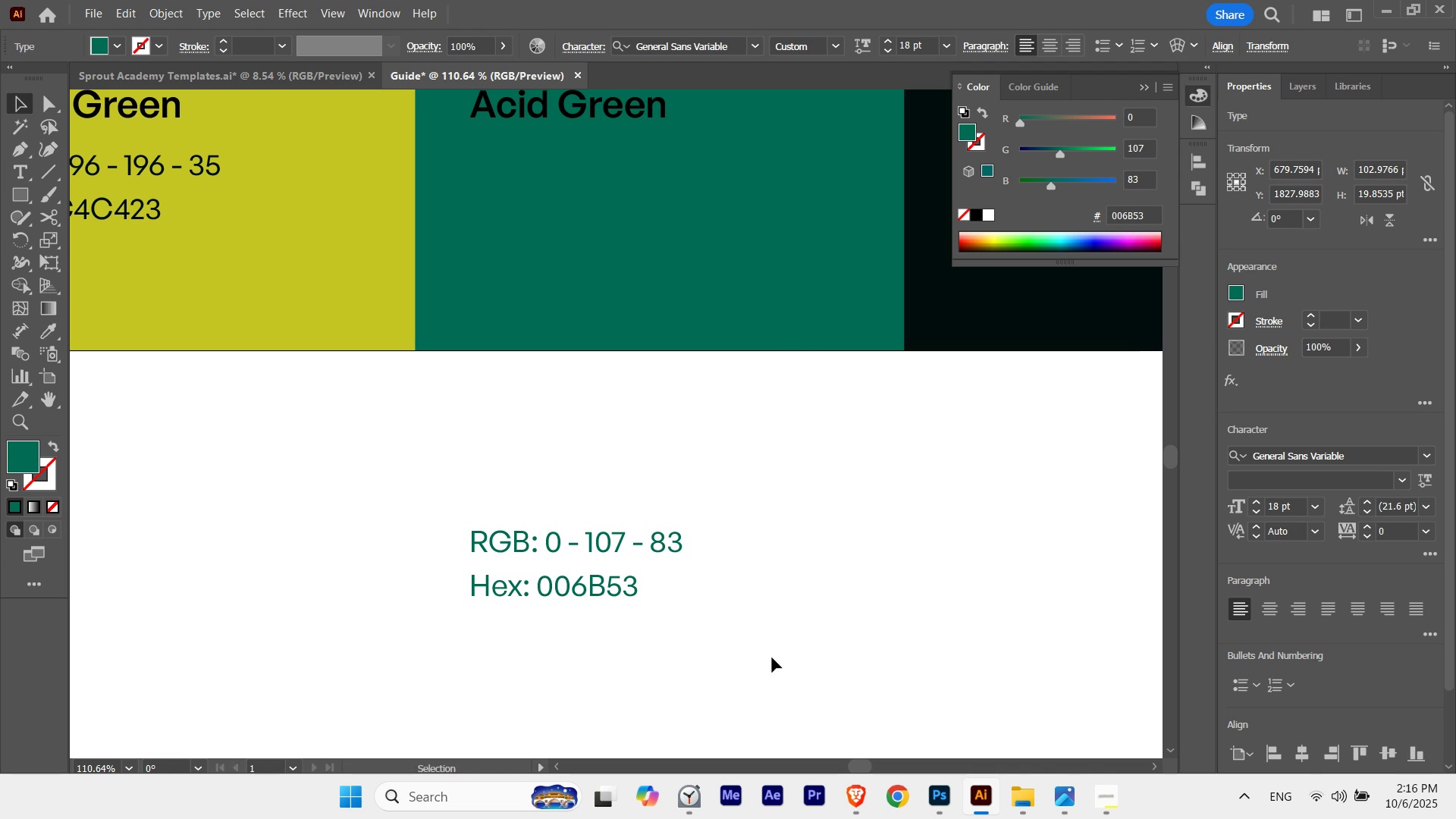 
left_click([772, 657])